 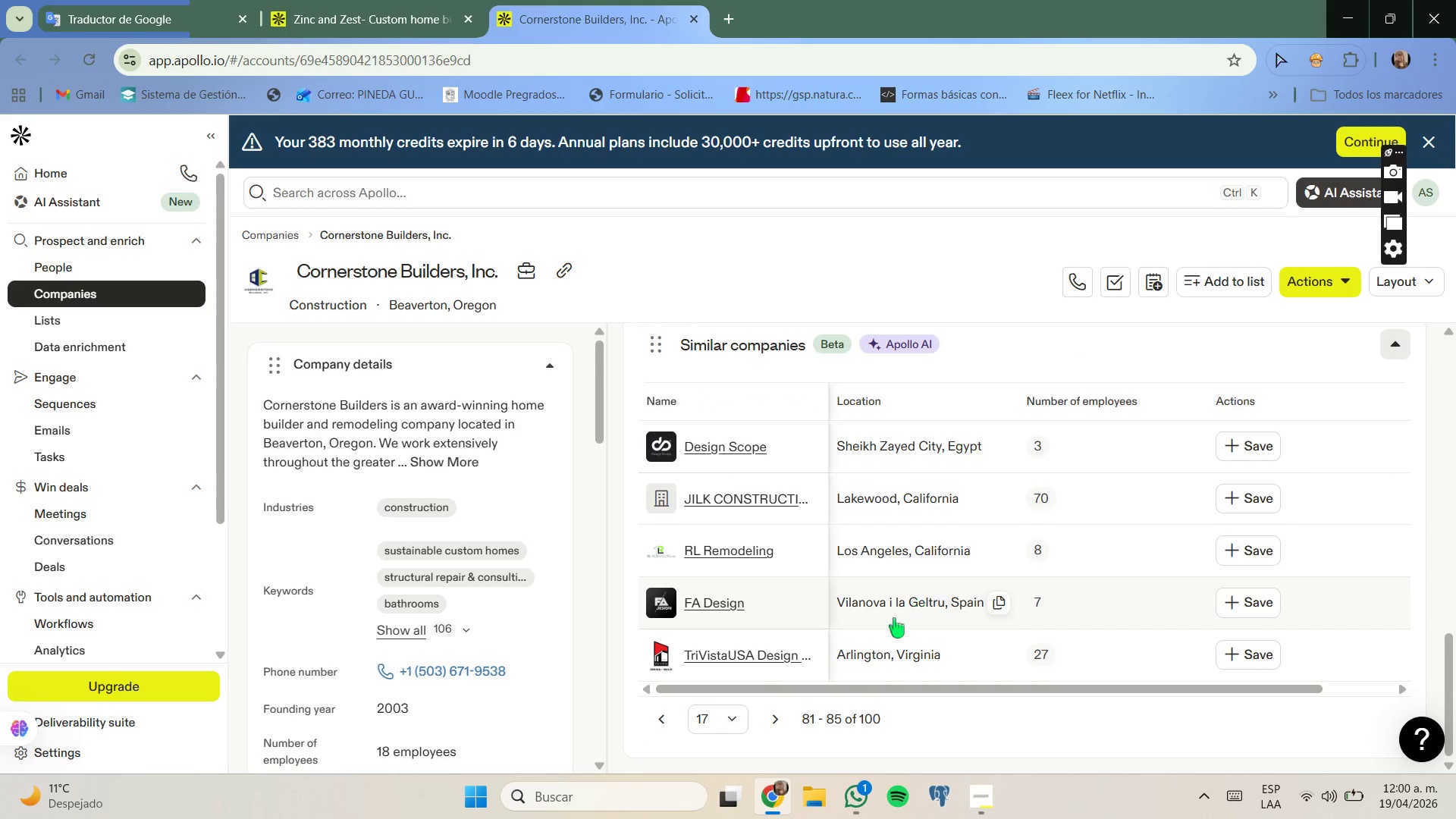 
left_click([774, 718])
 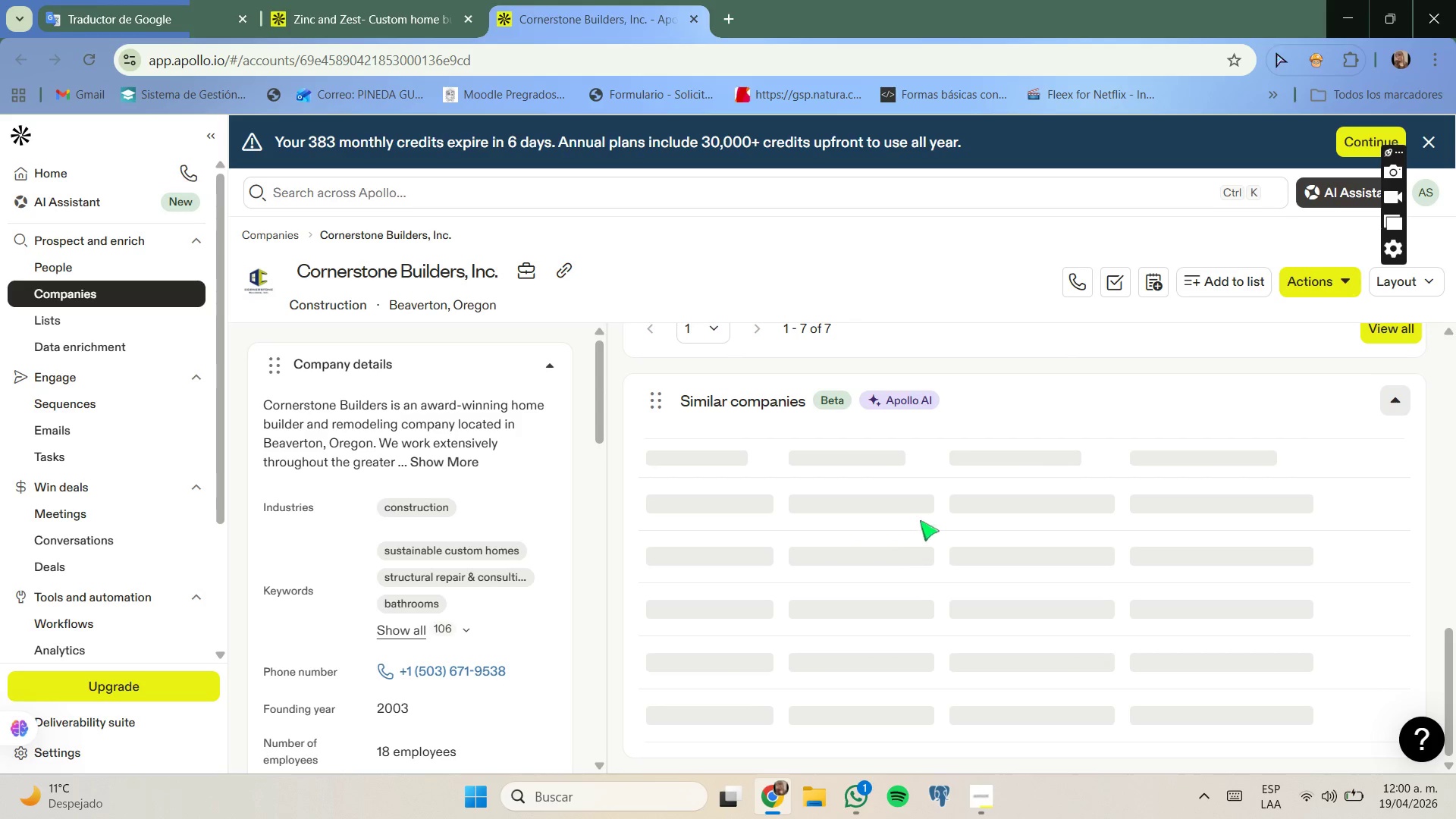 
mouse_move([923, 494])
 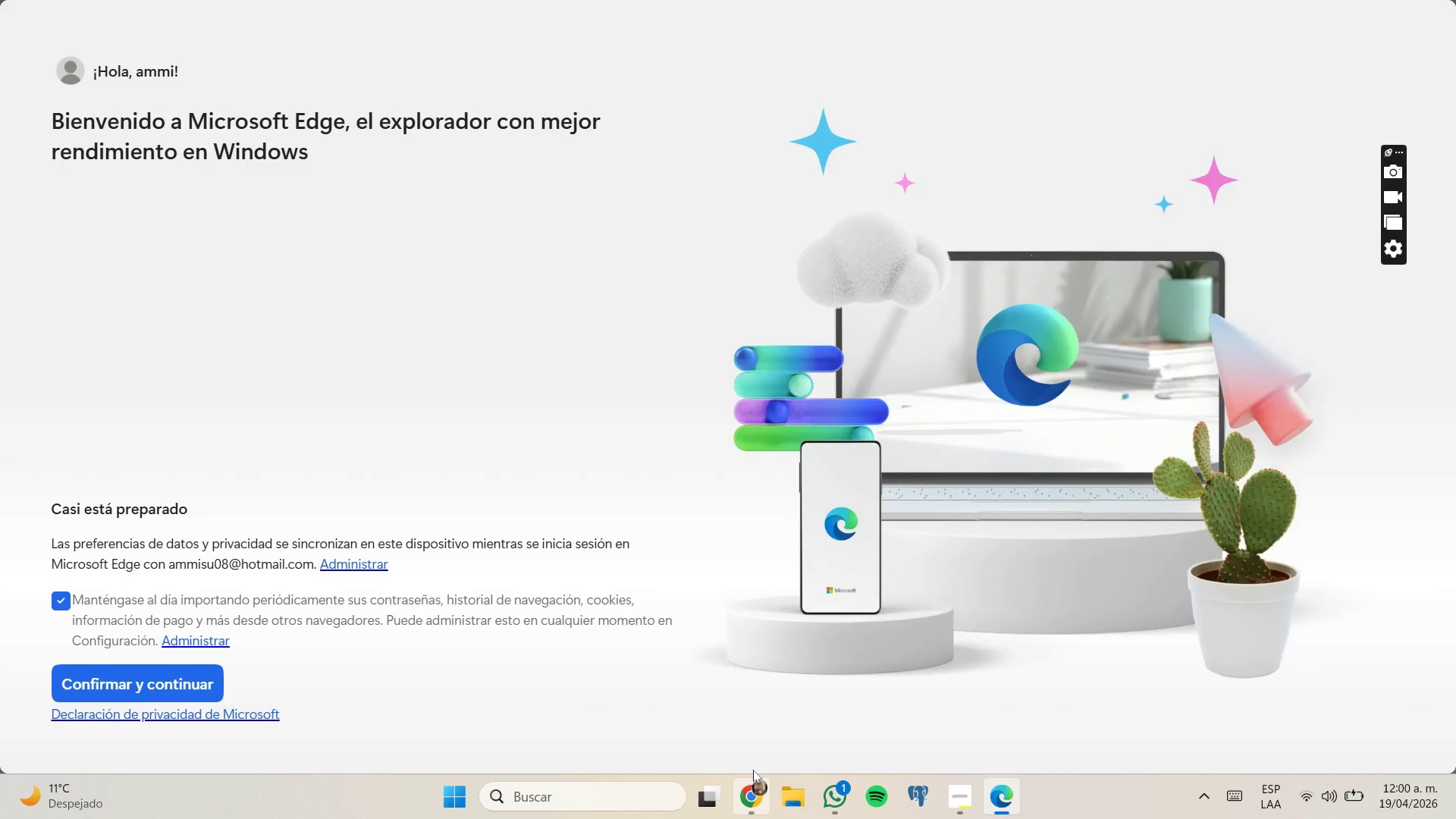 
left_click([774, 720])
 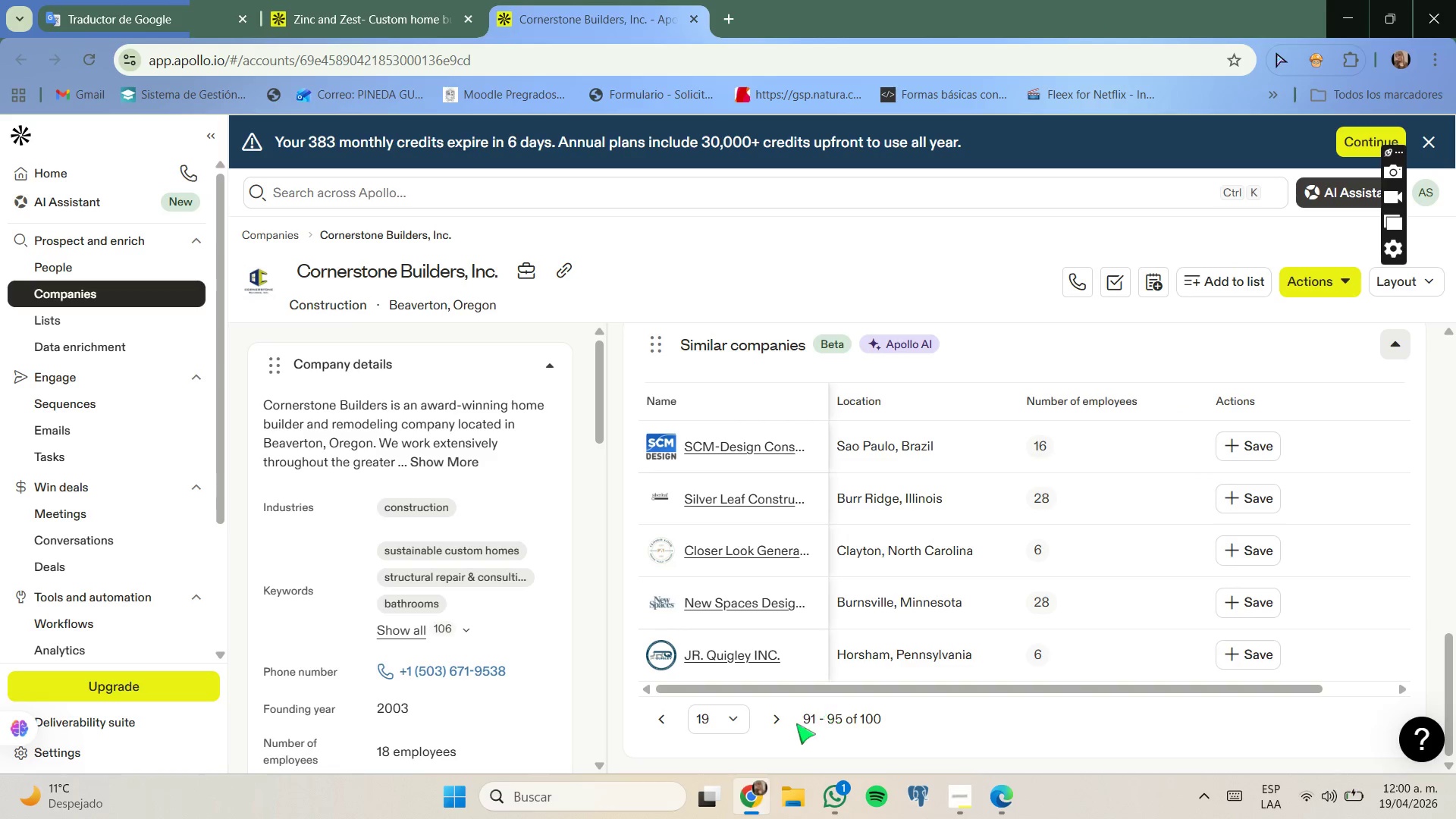 
left_click([782, 717])
 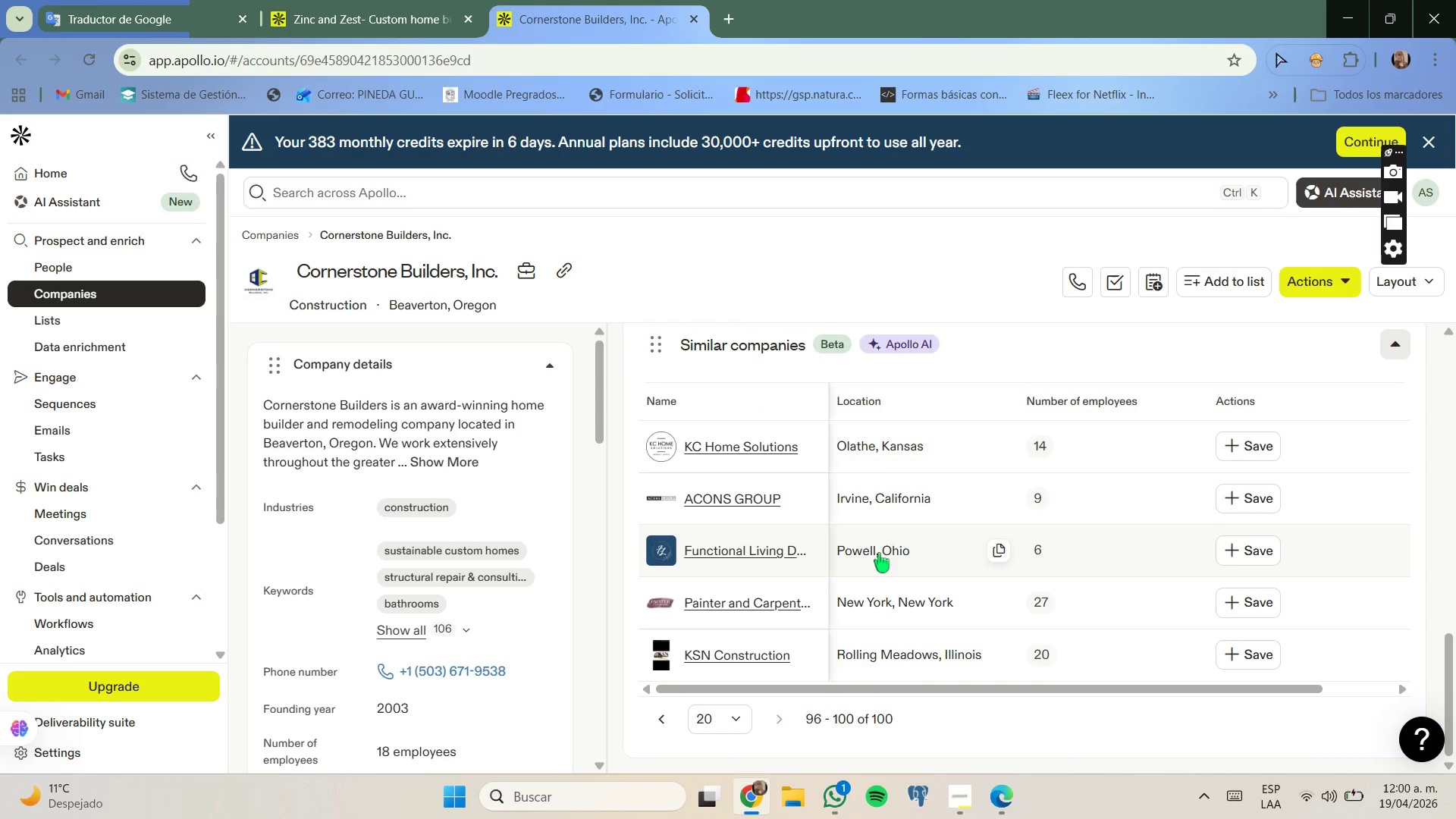 
wait(10.34)
 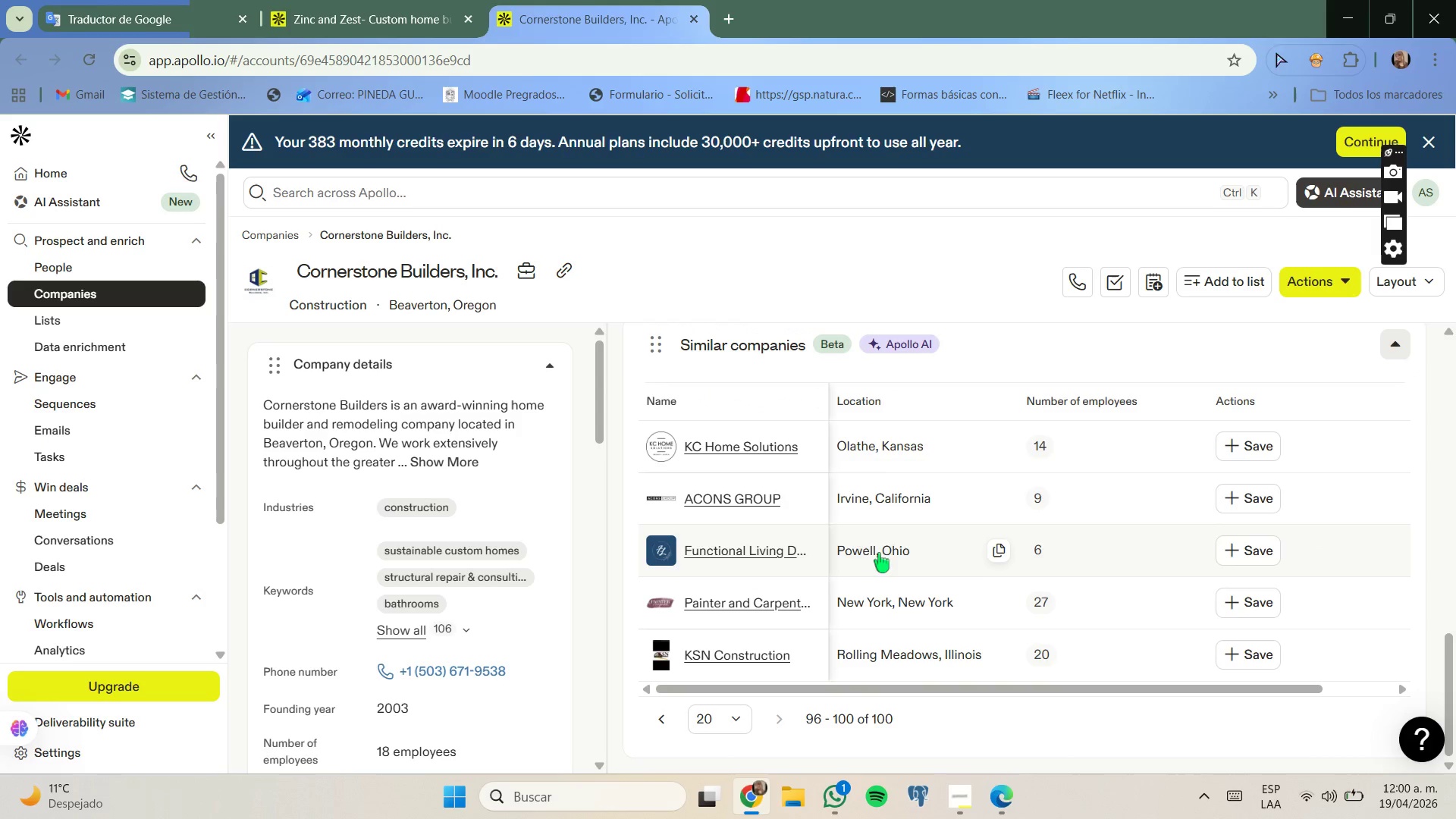 
left_click([434, 0])
 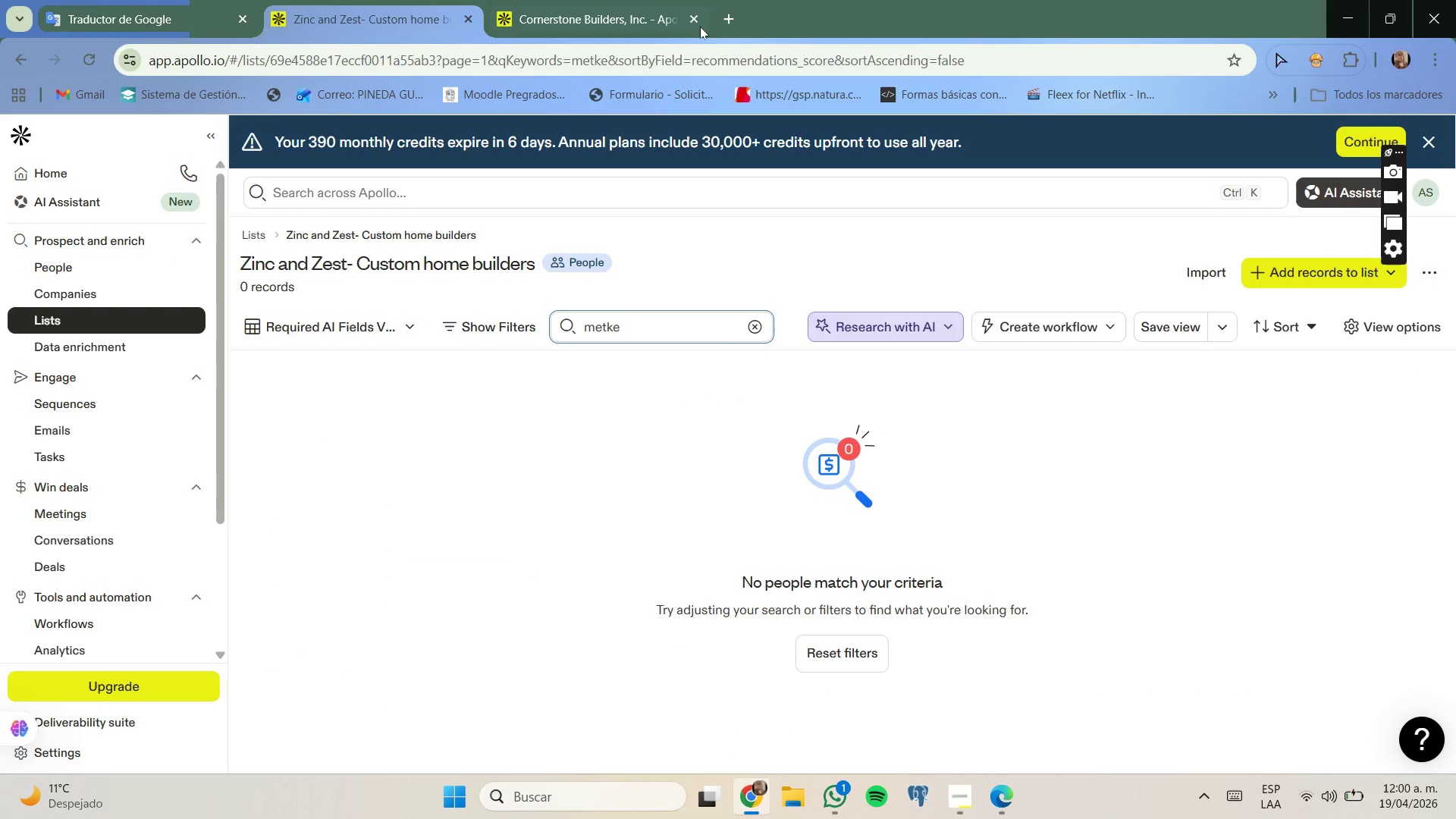 
left_click([698, 22])
 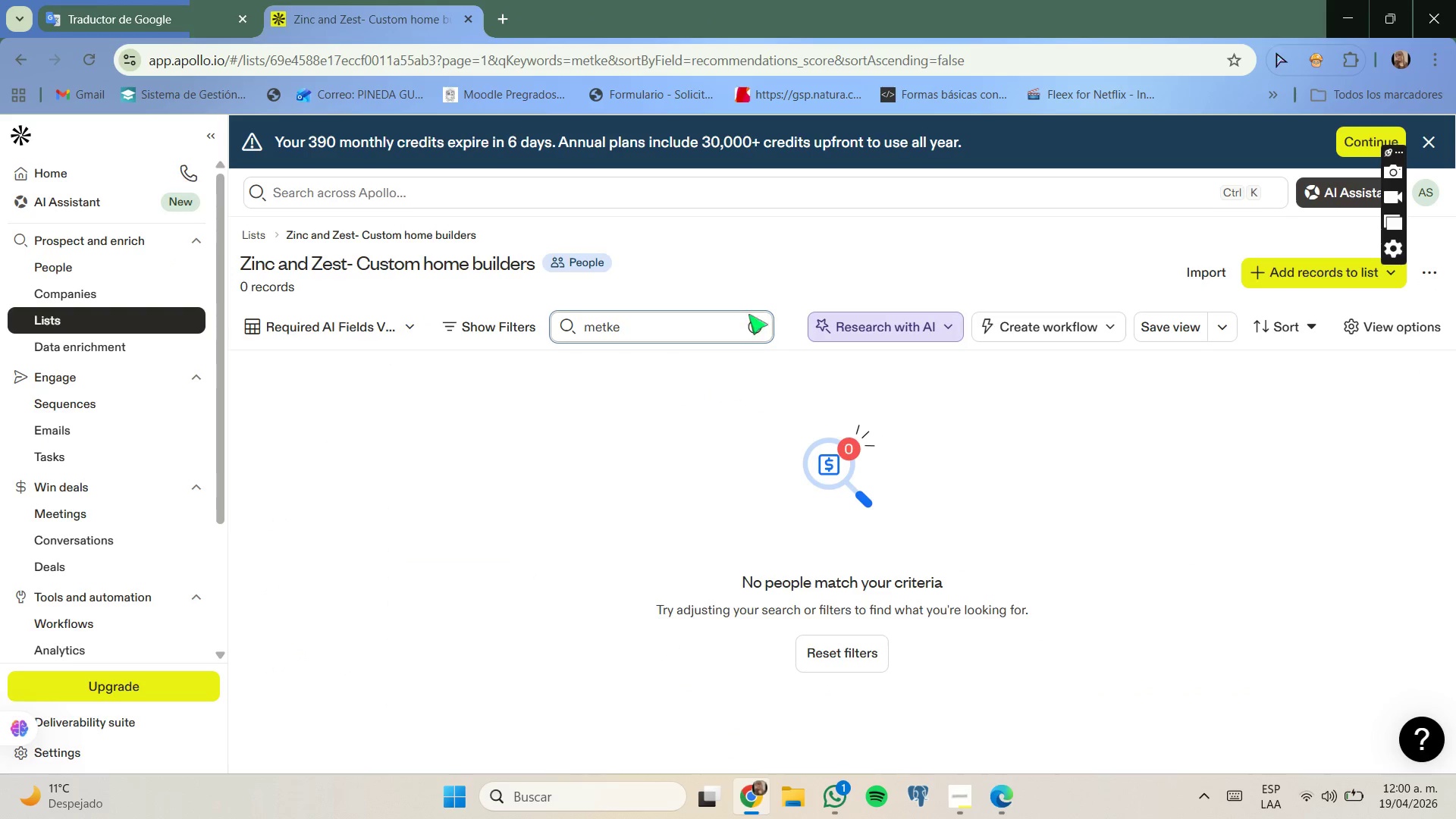 
left_click([752, 320])
 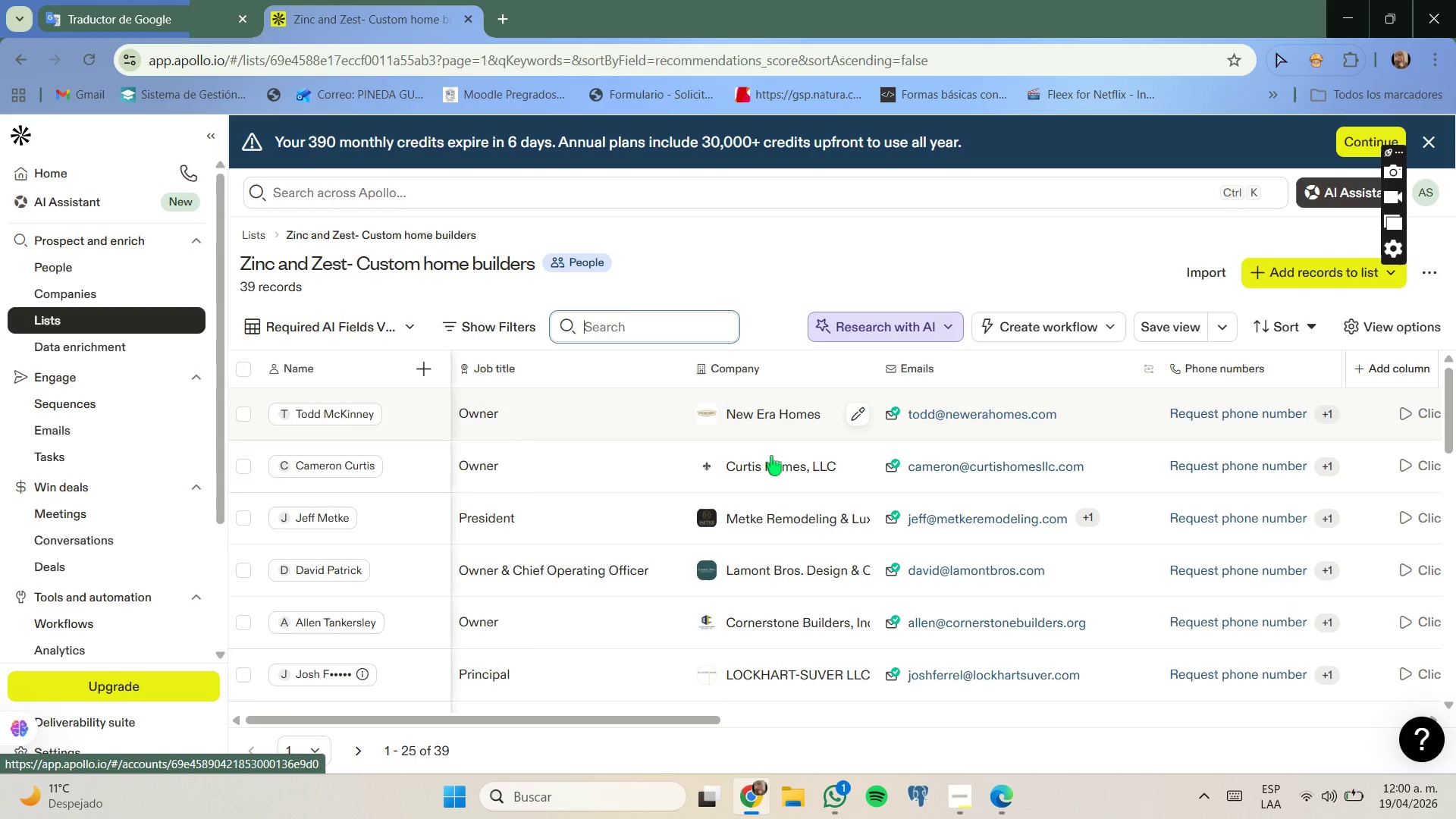 
mouse_move([791, 531])
 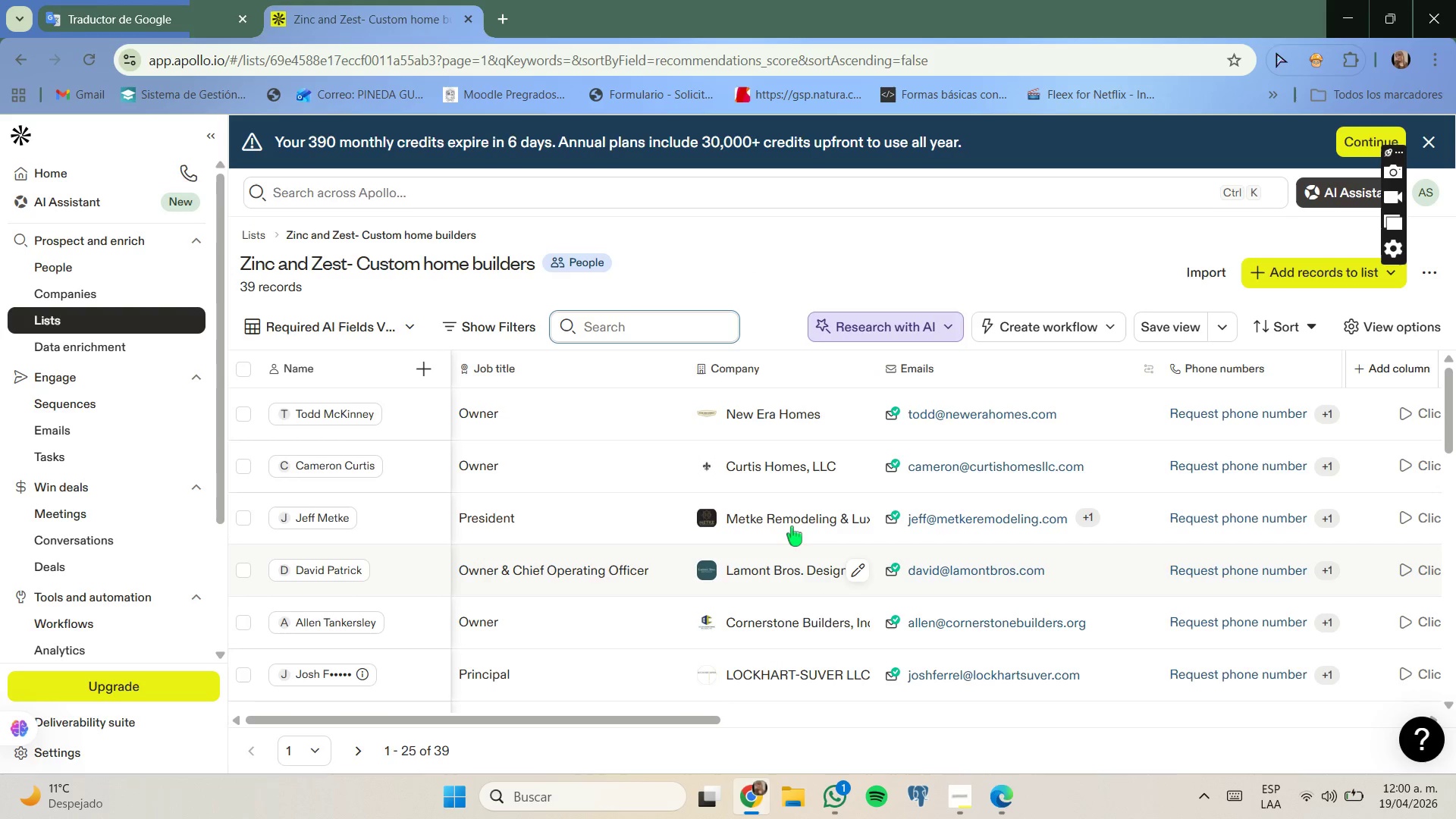 
scroll: coordinate [791, 525], scroll_direction: up, amount: 1.0
 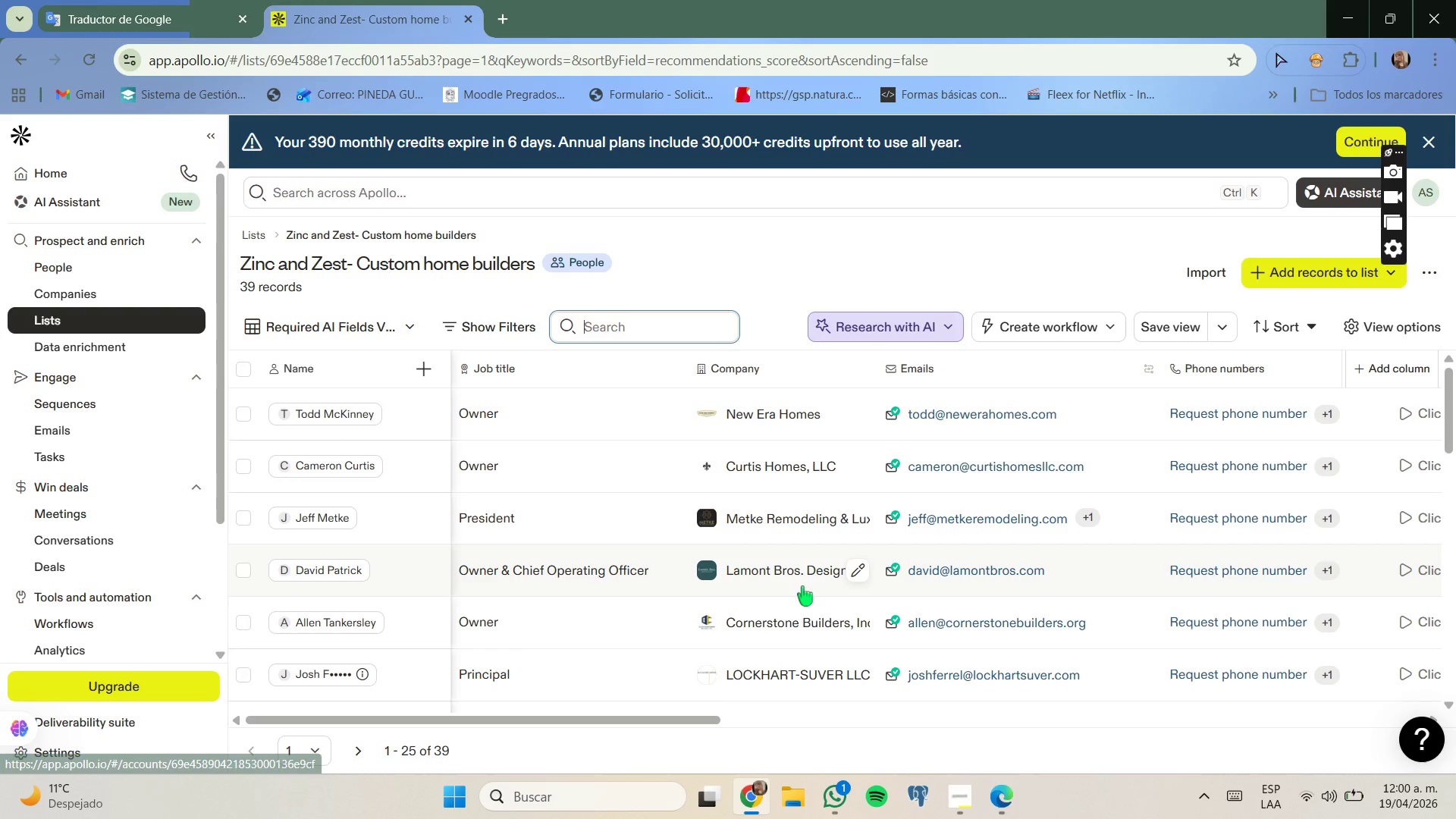 
scroll: coordinate [802, 586], scroll_direction: none, amount: 0.0
 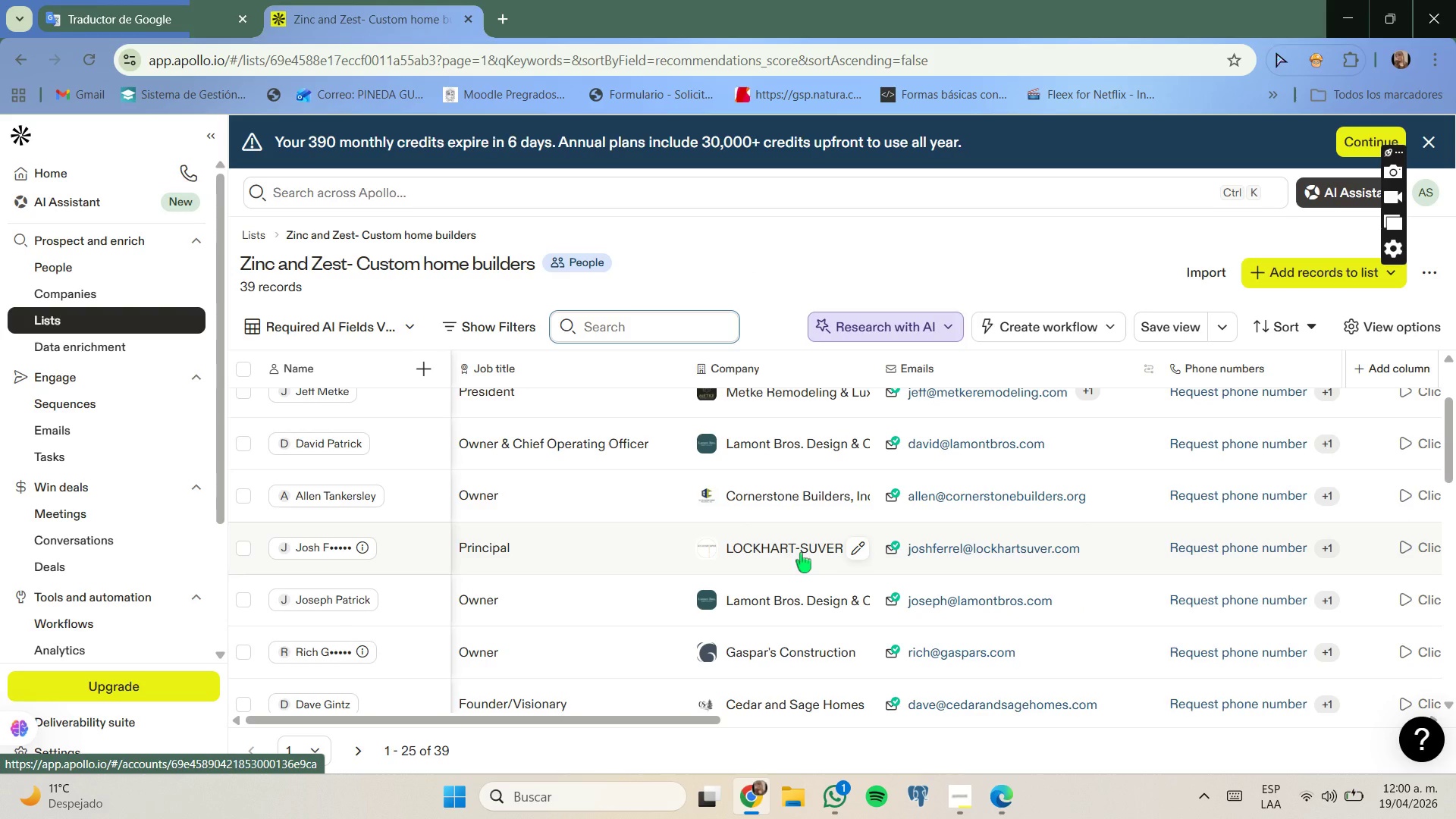 
right_click([823, 445])
 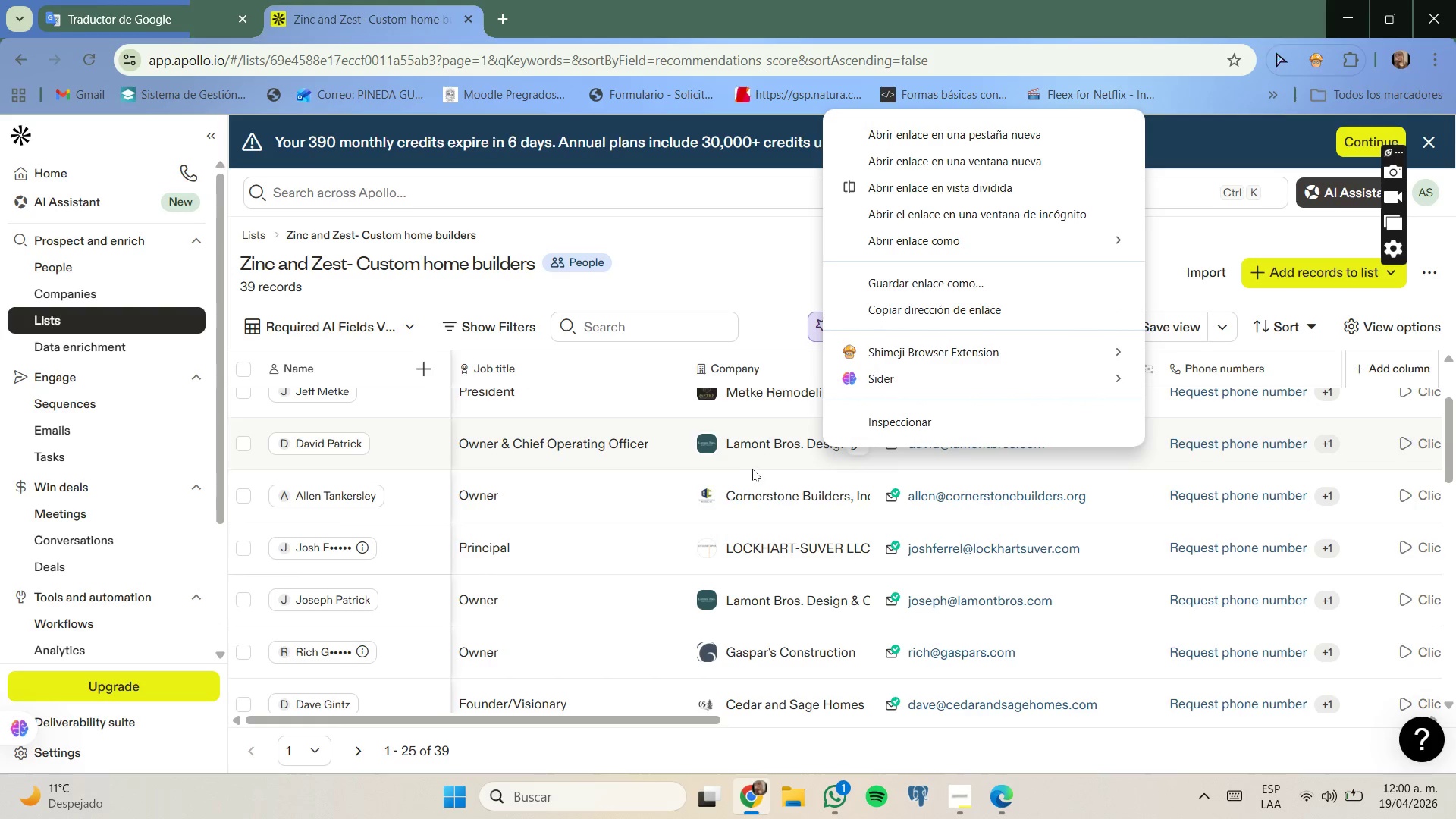 
left_click([779, 290])
 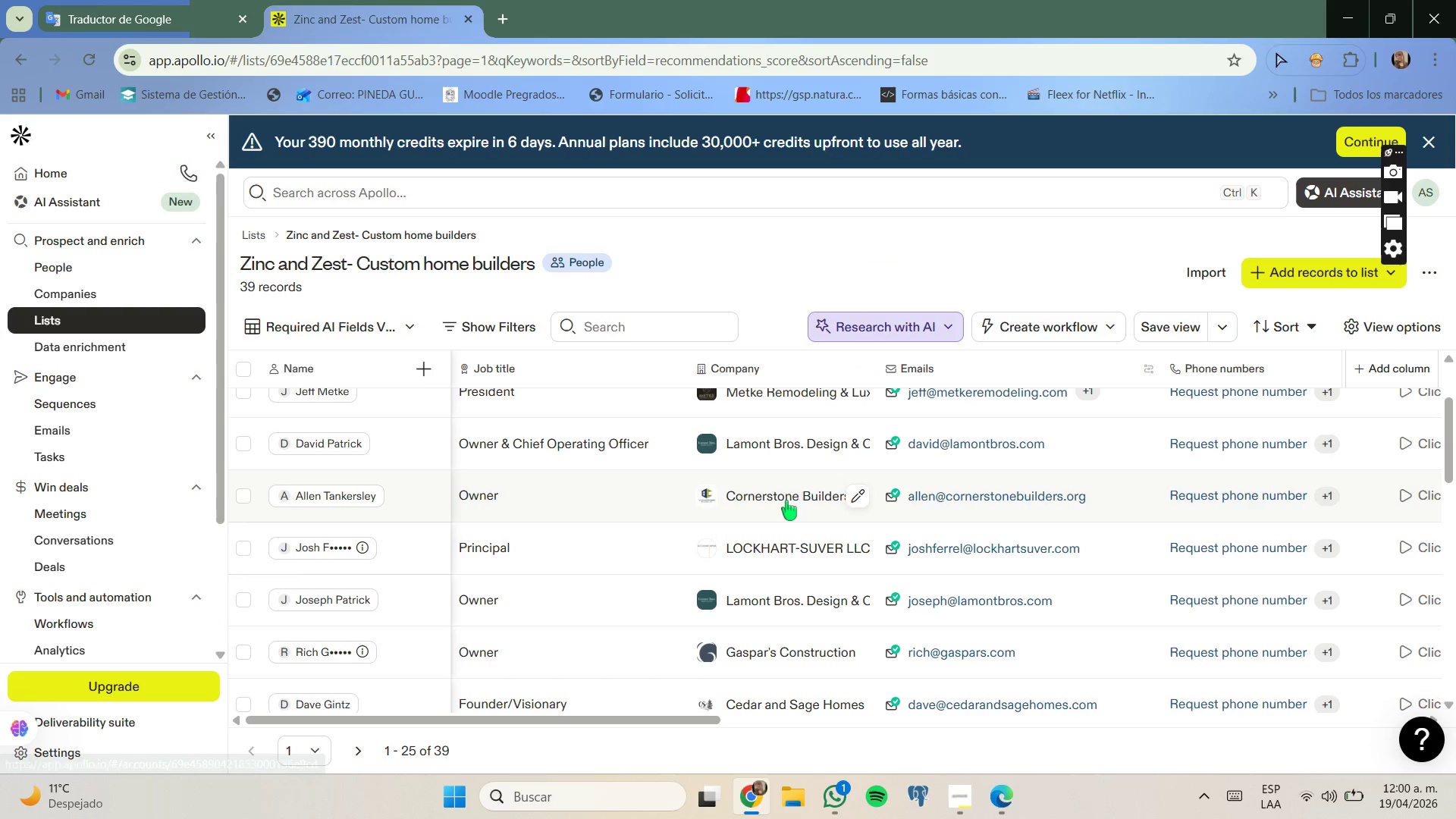 
scroll: coordinate [786, 500], scroll_direction: down, amount: 1.0
 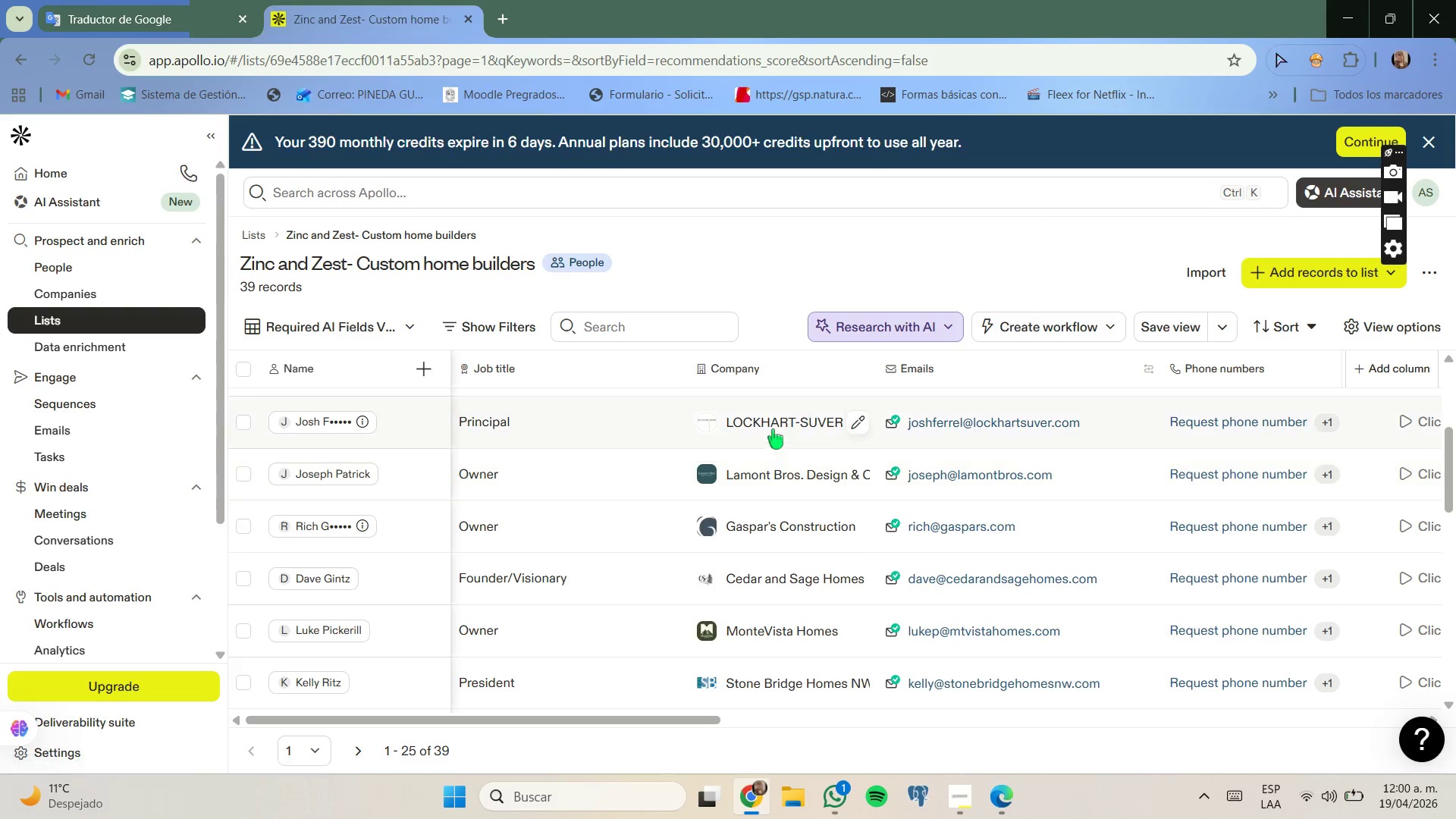 
right_click([771, 425])
 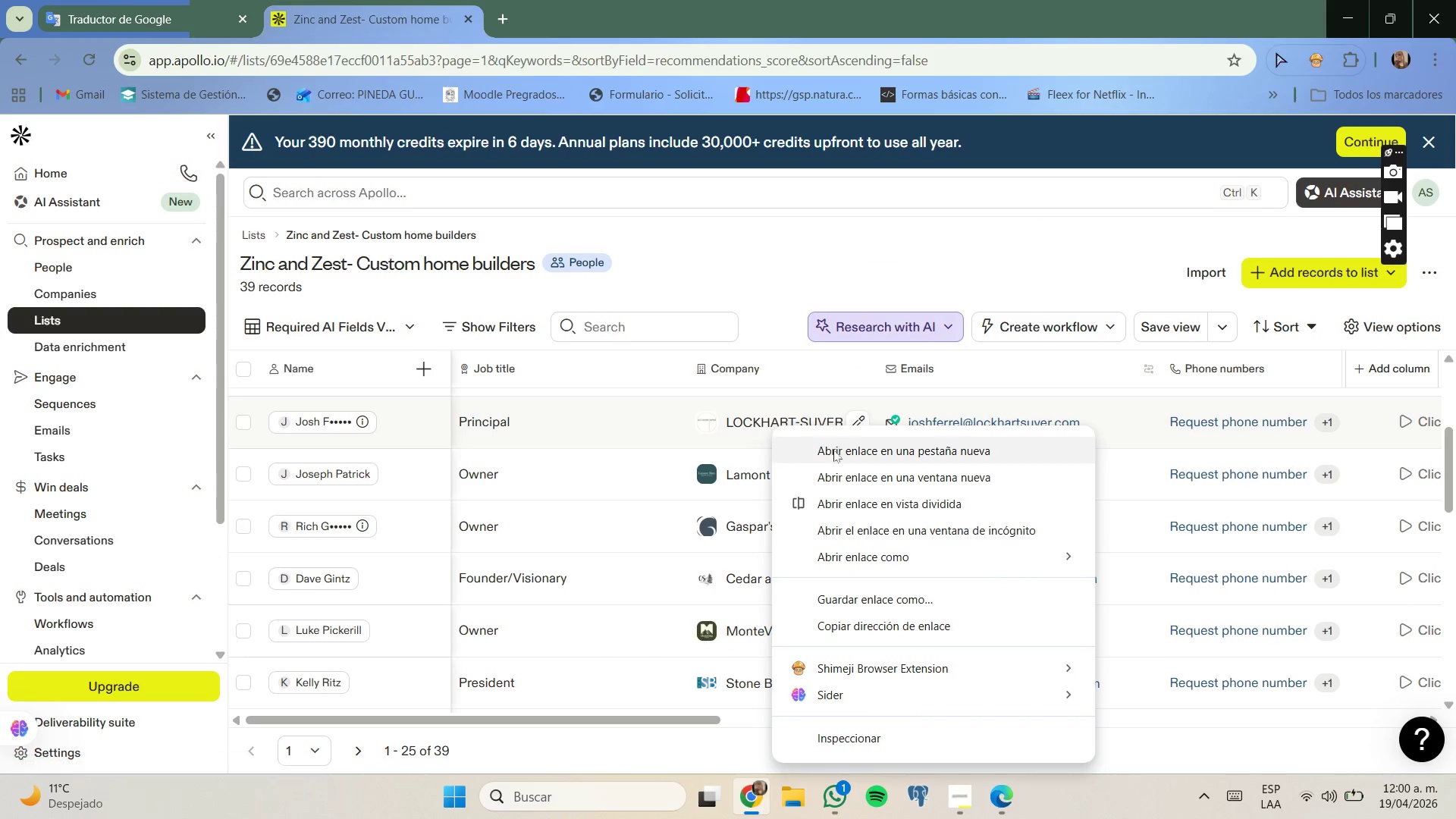 
left_click([839, 452])
 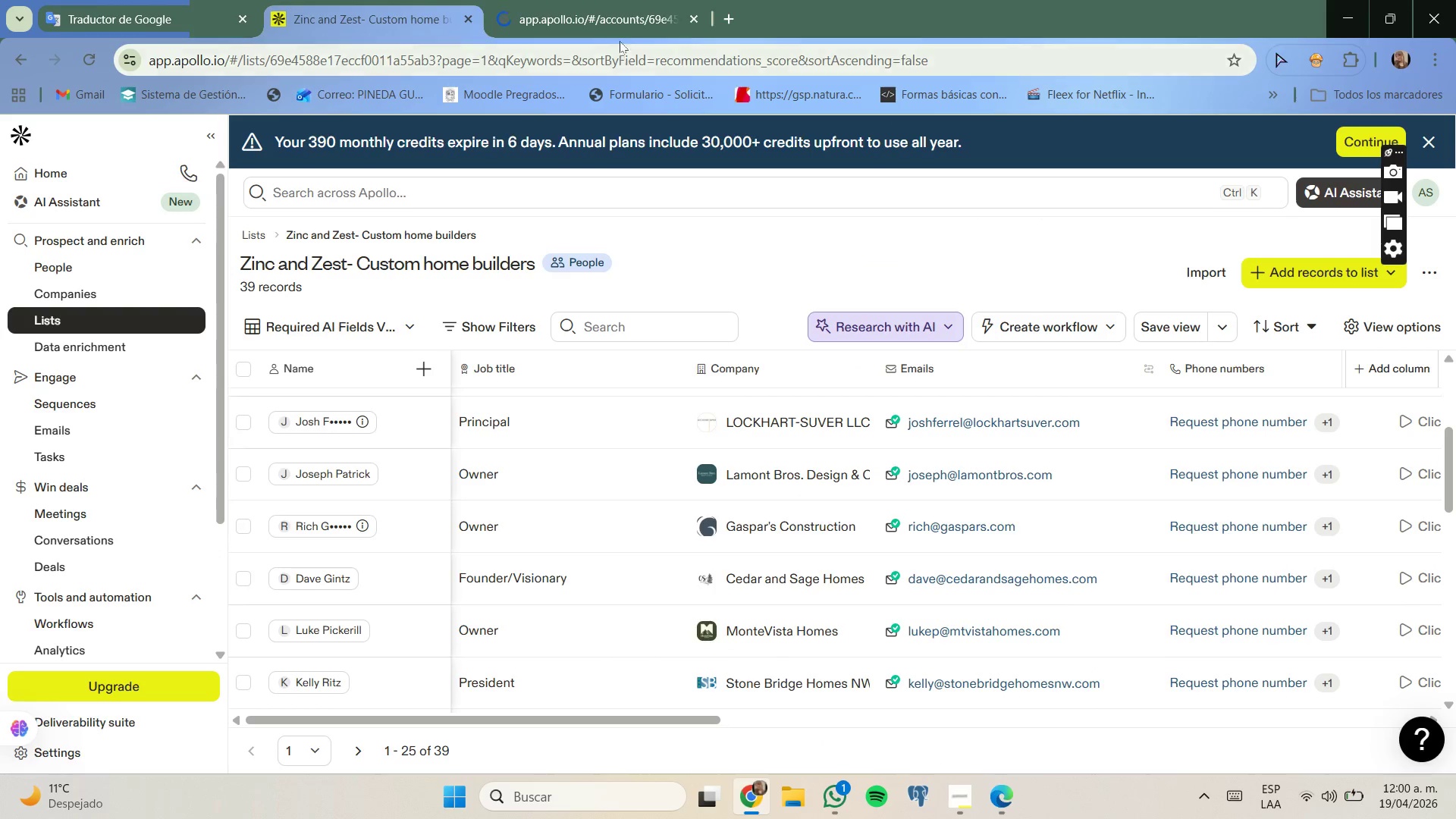 
left_click([617, 22])
 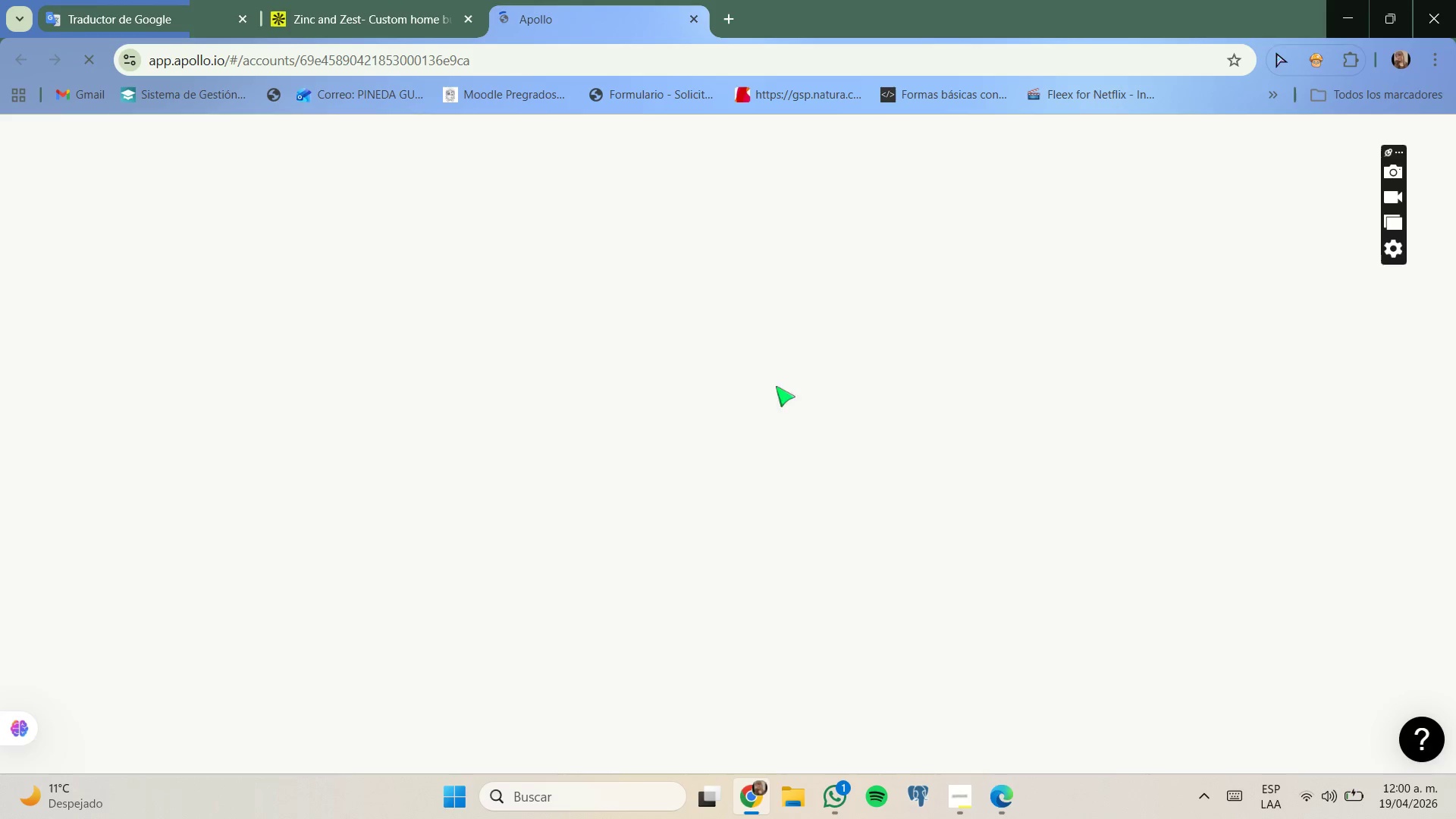 
left_click([974, 781])